 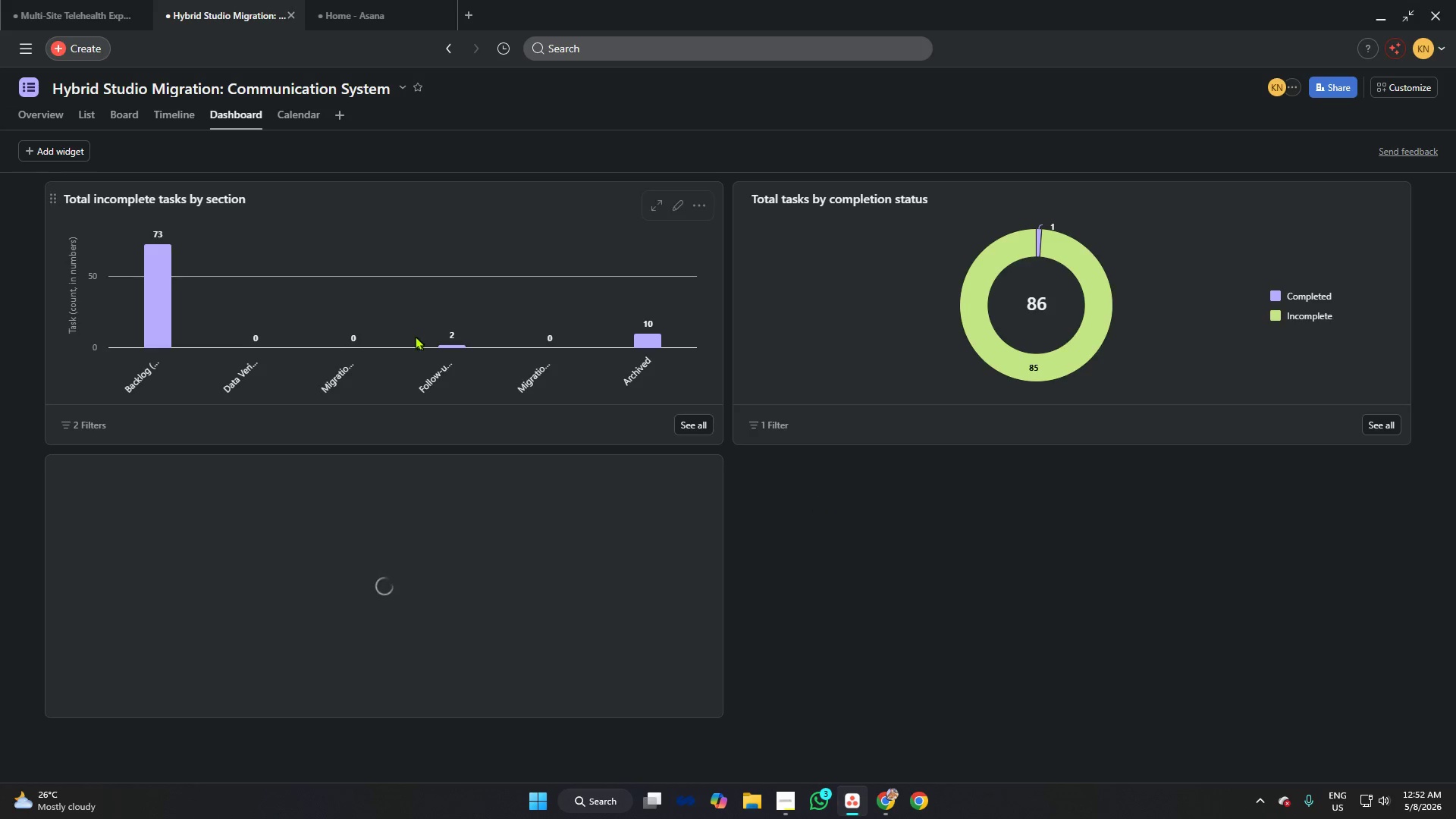 
left_click_drag(start_coordinate=[233, 203], to_coordinate=[343, 280])
 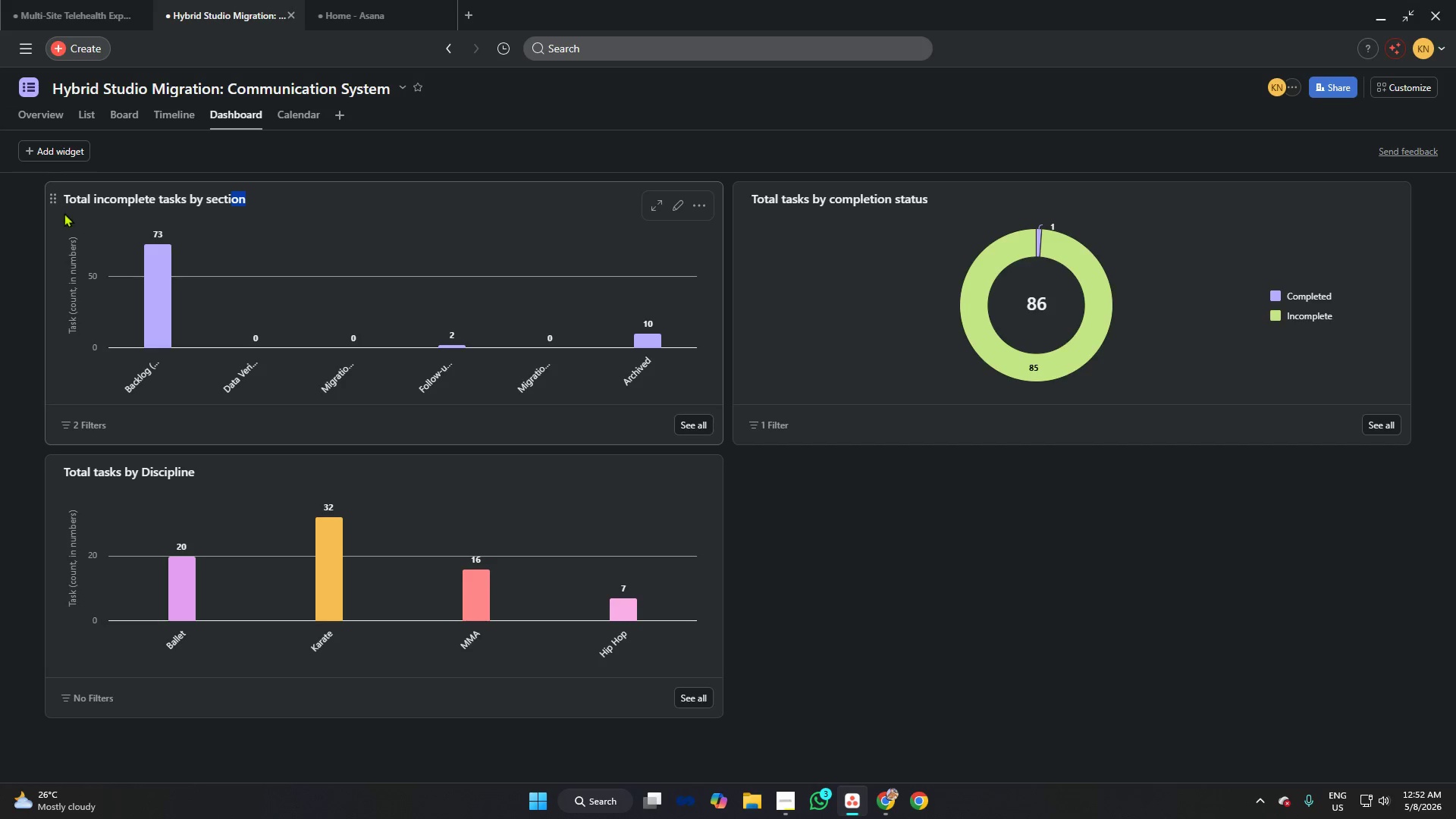 
left_click([63, 213])
 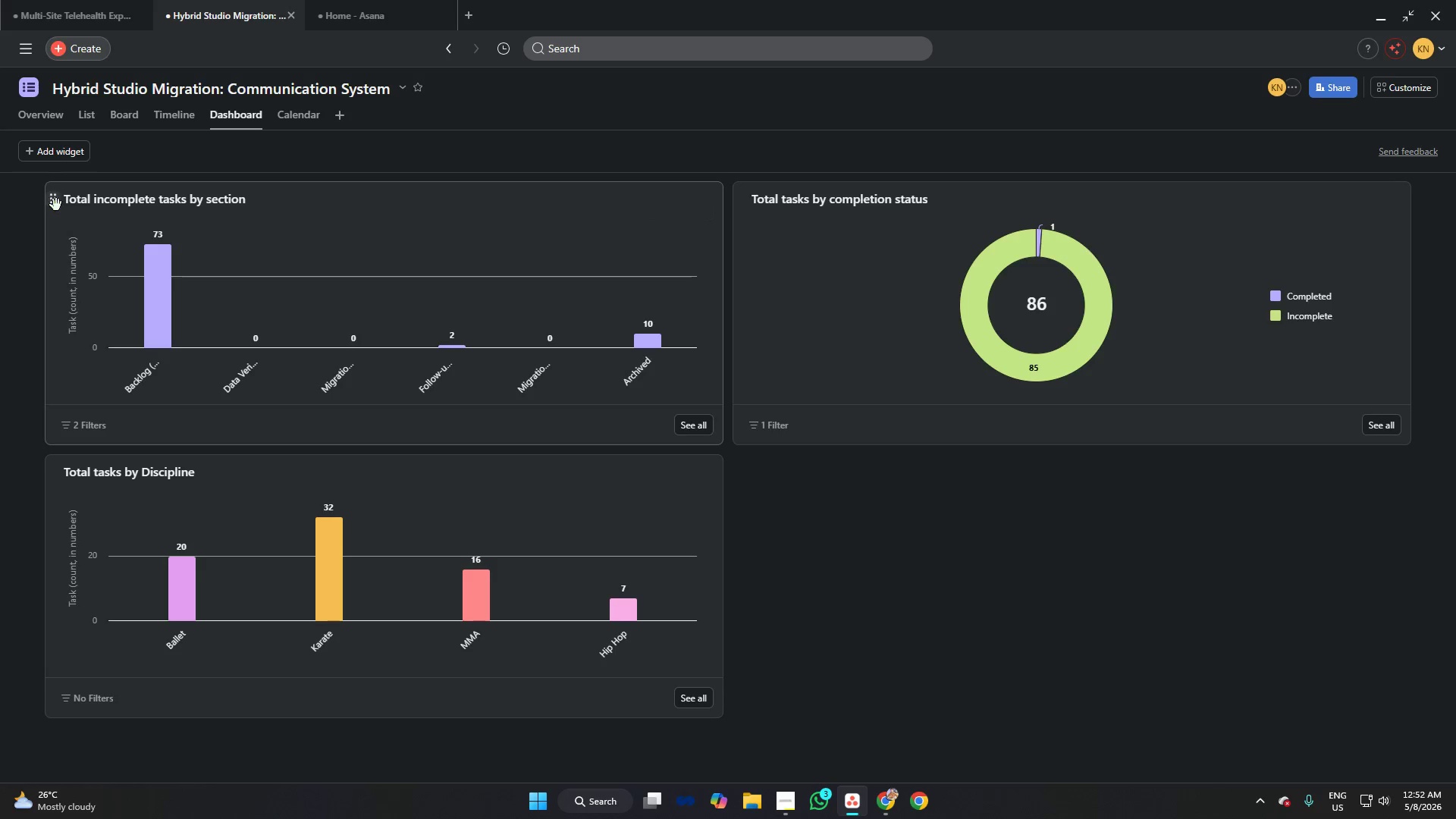 
left_click_drag(start_coordinate=[53, 202], to_coordinate=[729, 482])
 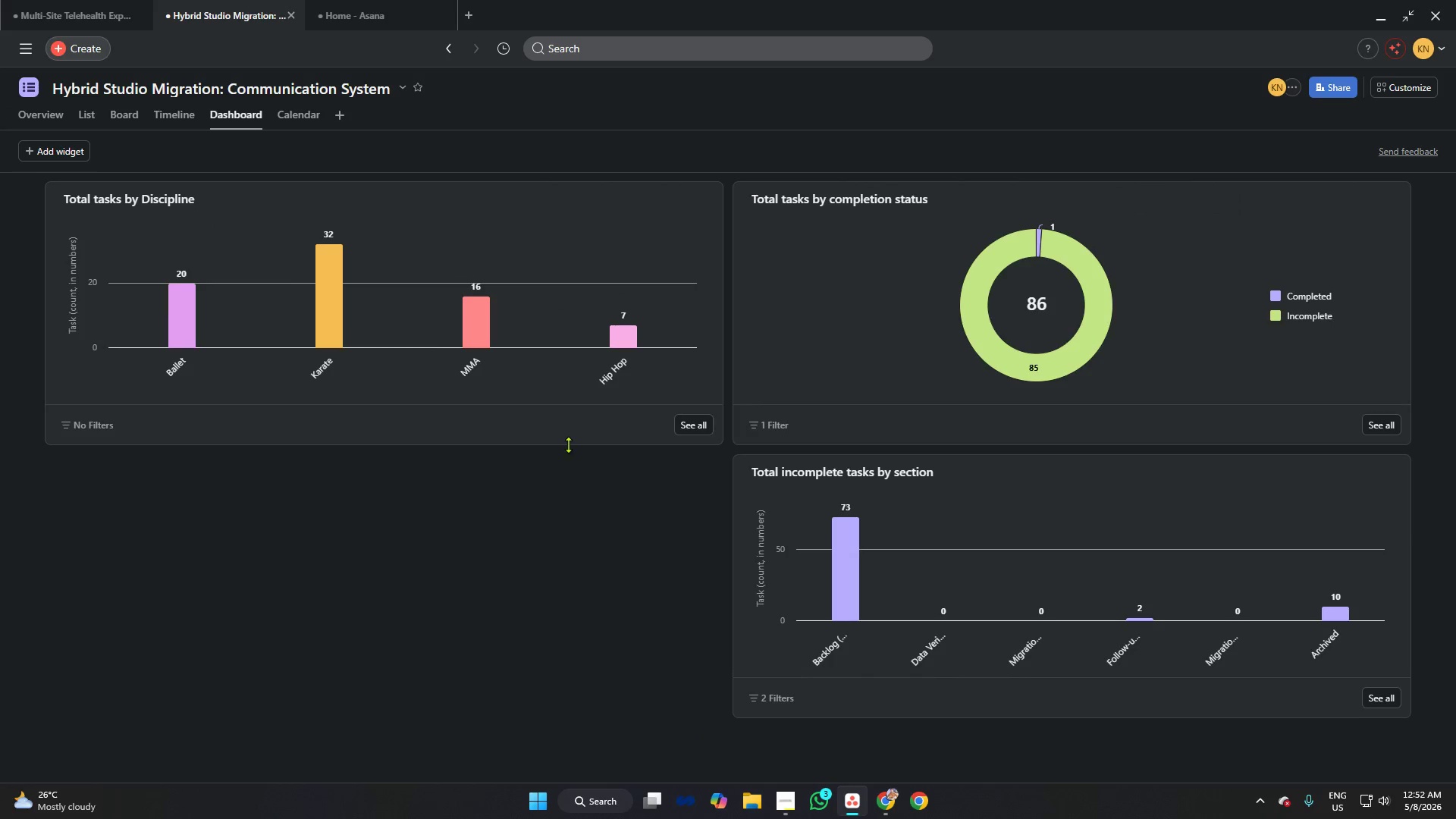 
left_click_drag(start_coordinate=[568, 444], to_coordinate=[600, 724])
 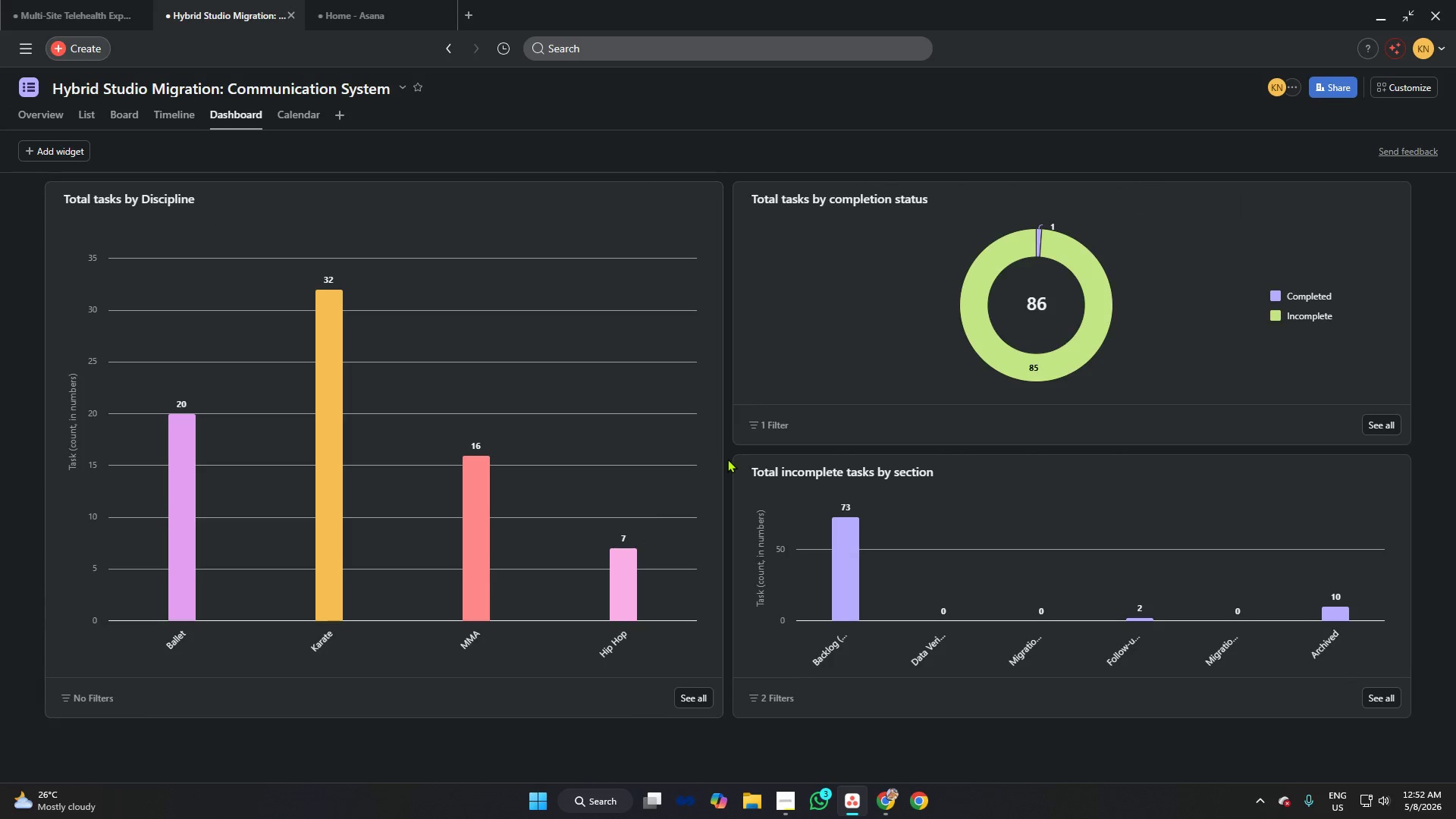 
key(Alt+AltLeft)
 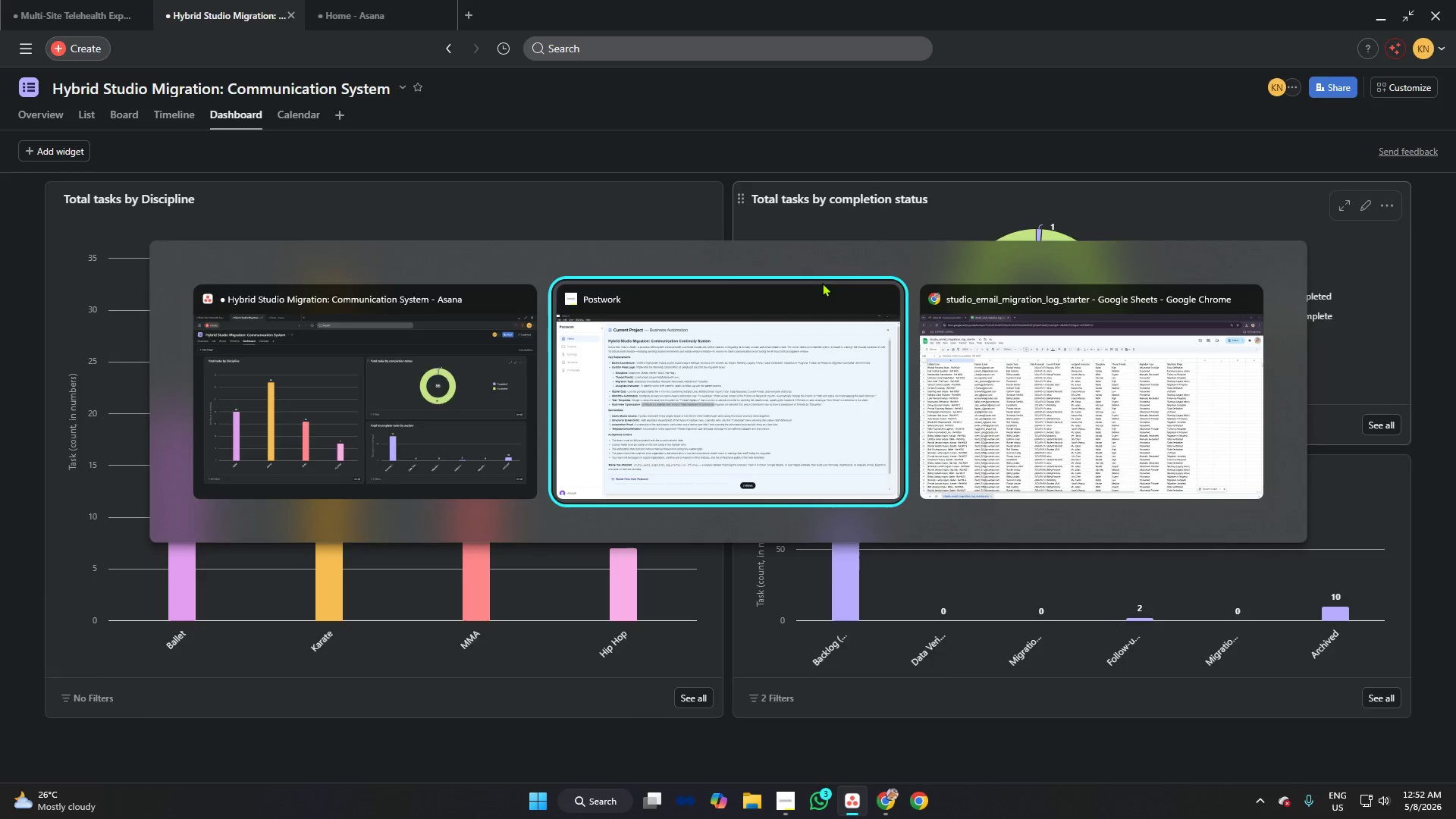 
key(Alt+AltLeft)
 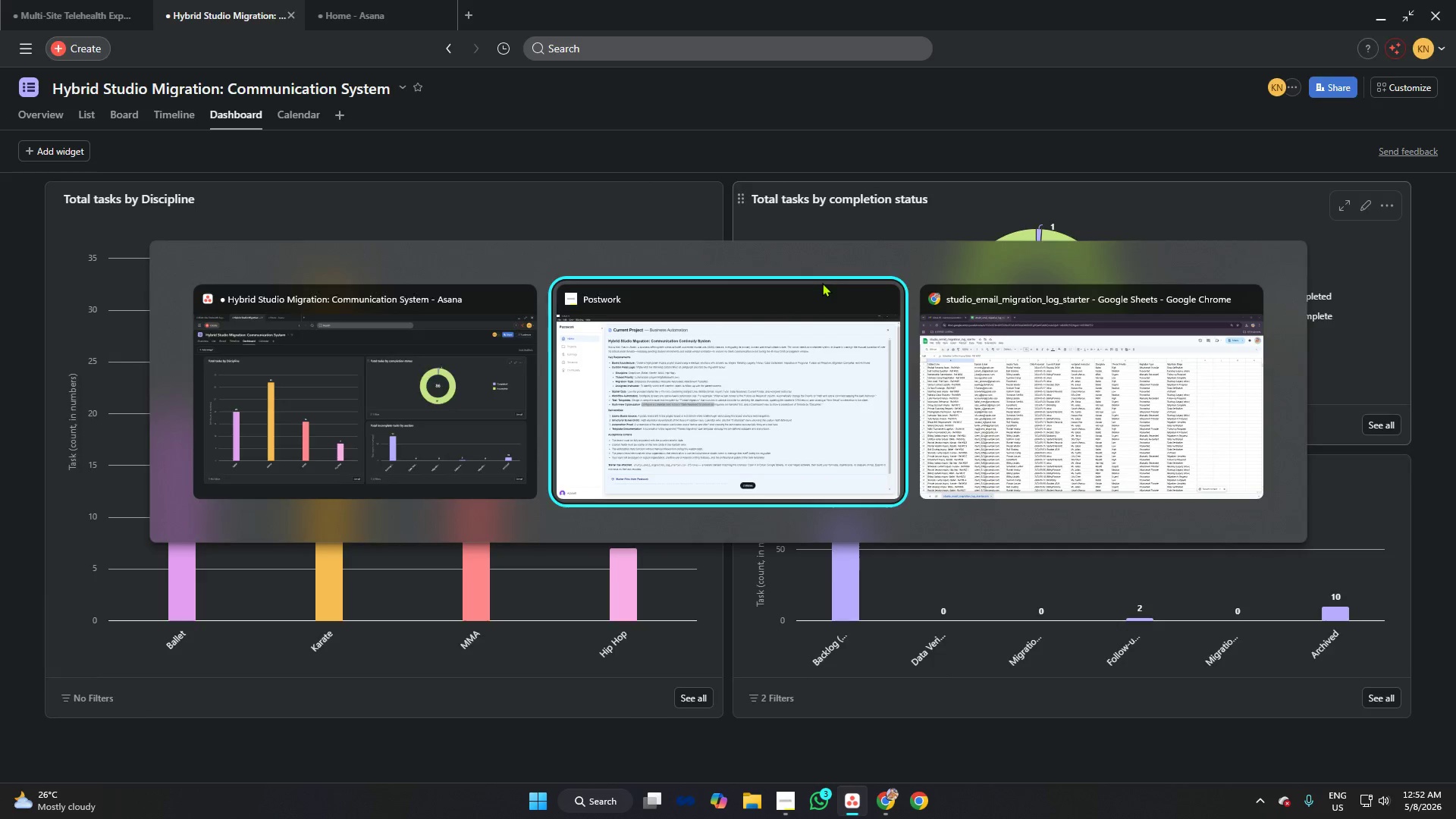 
key(Alt+Tab)